 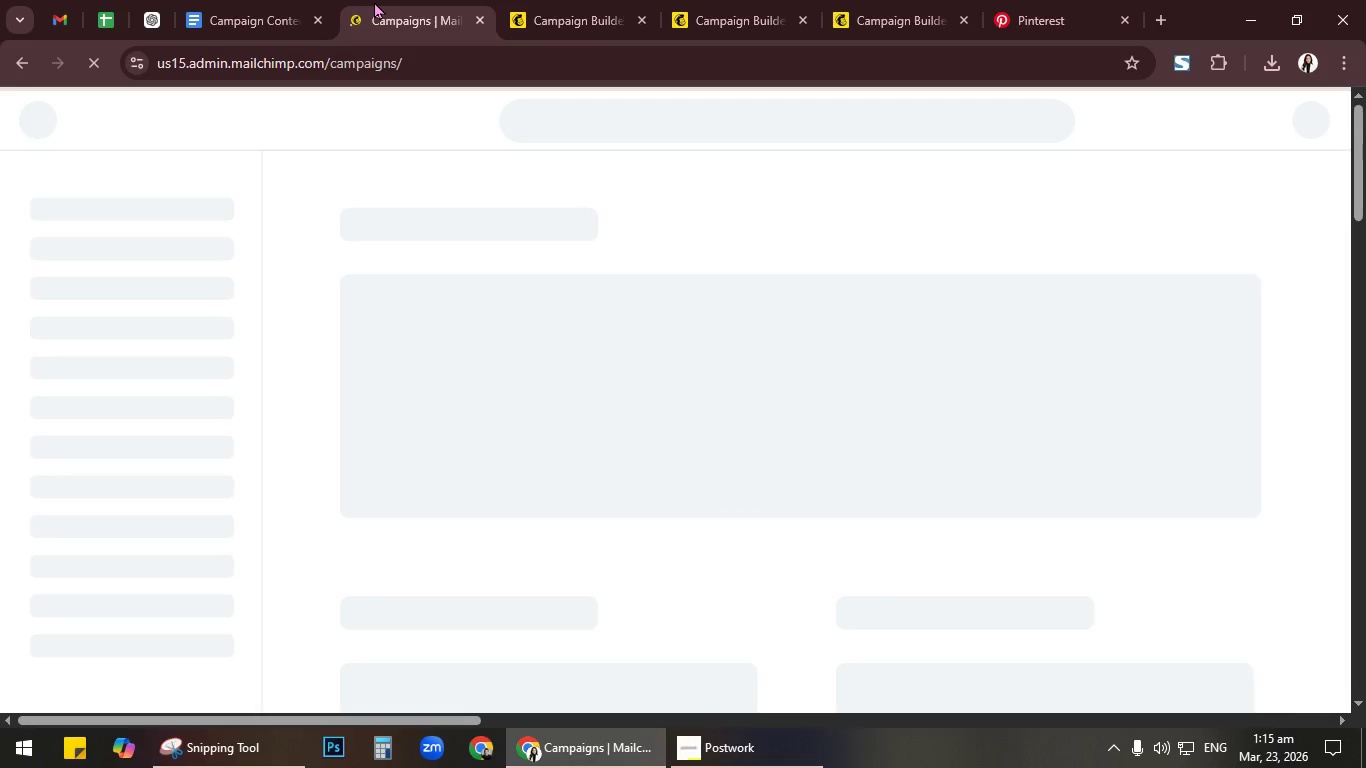 
left_click([108, 361])
 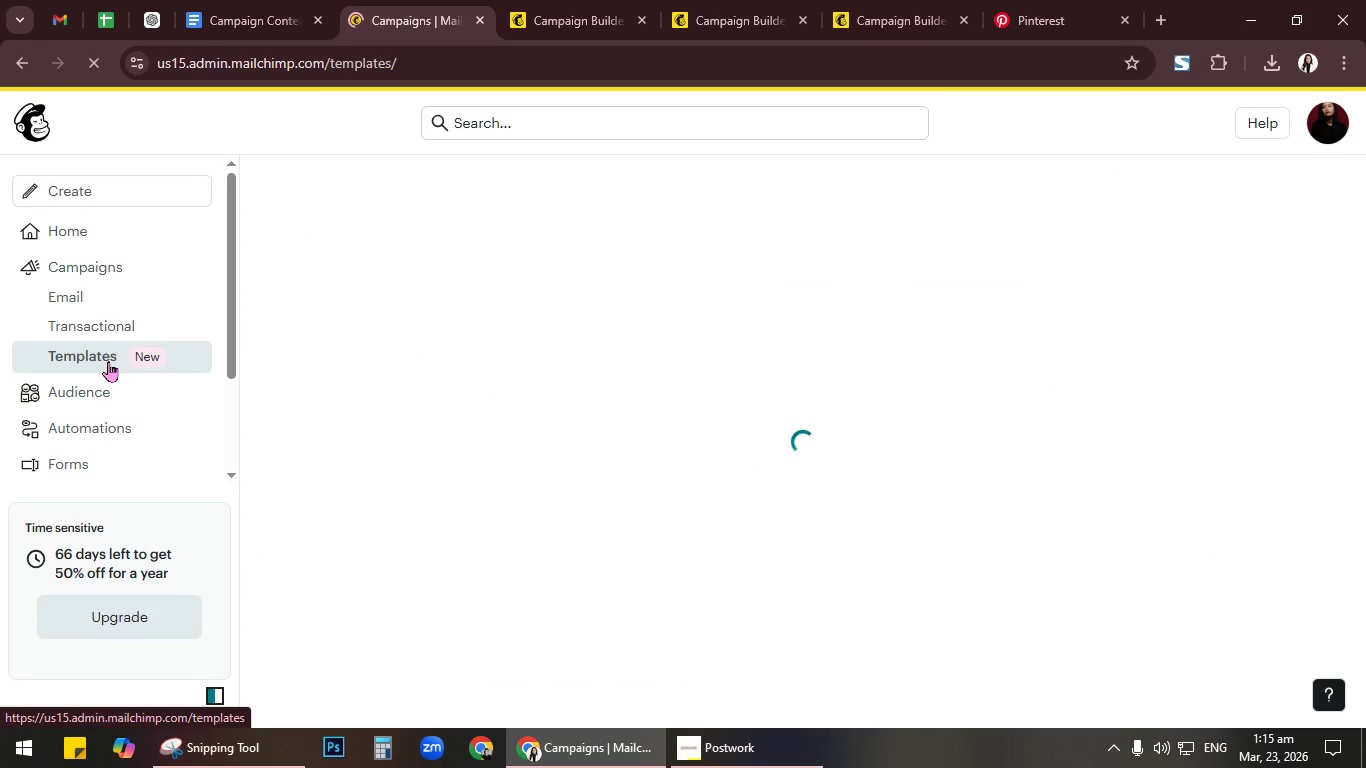 
mouse_move([413, 331])
 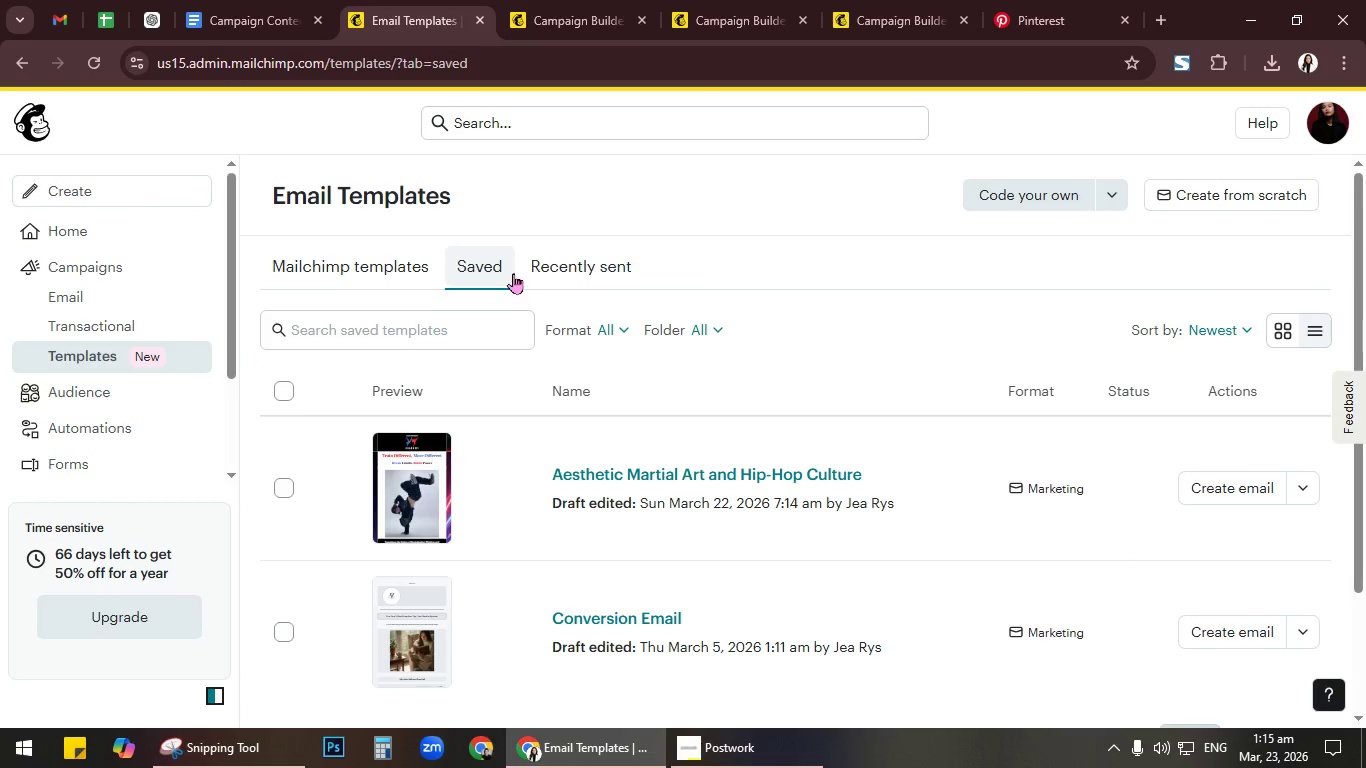 
left_click([402, 273])
 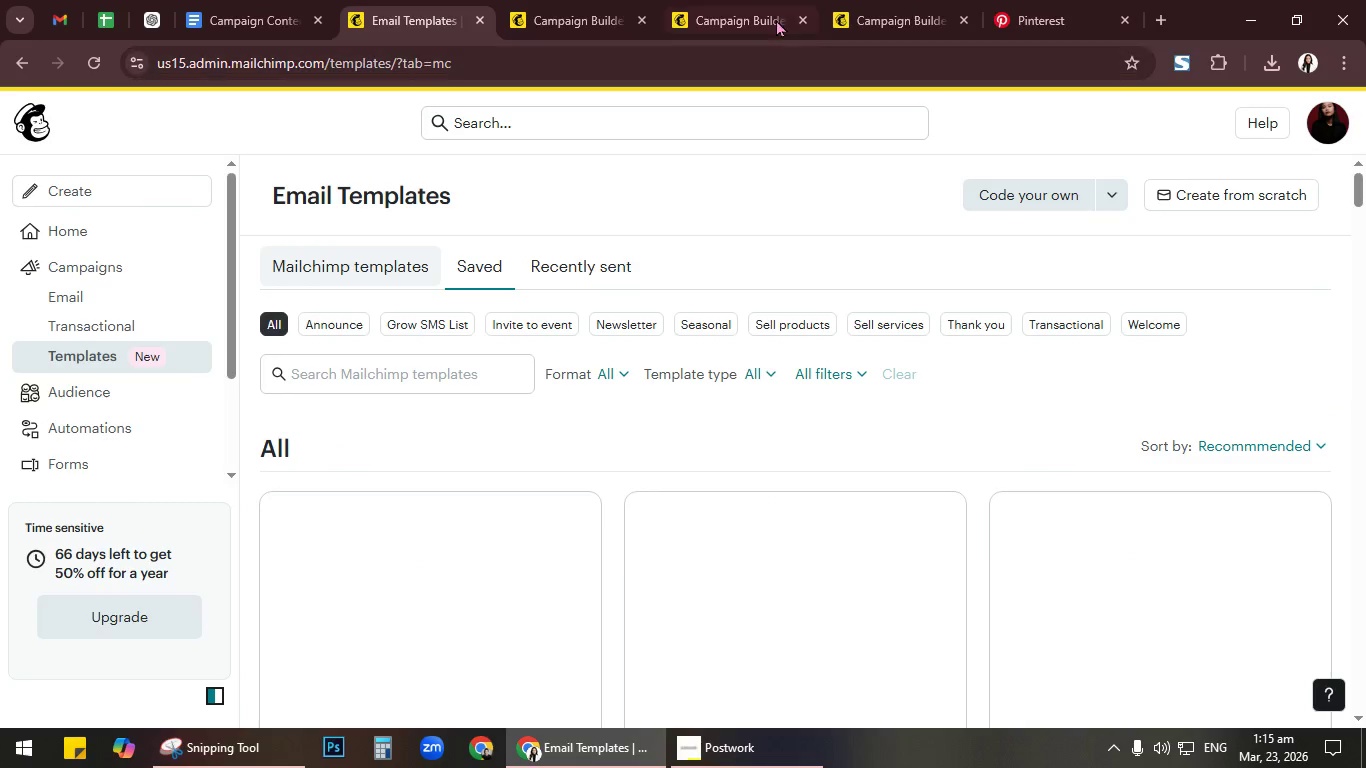 
left_click([769, 758])